 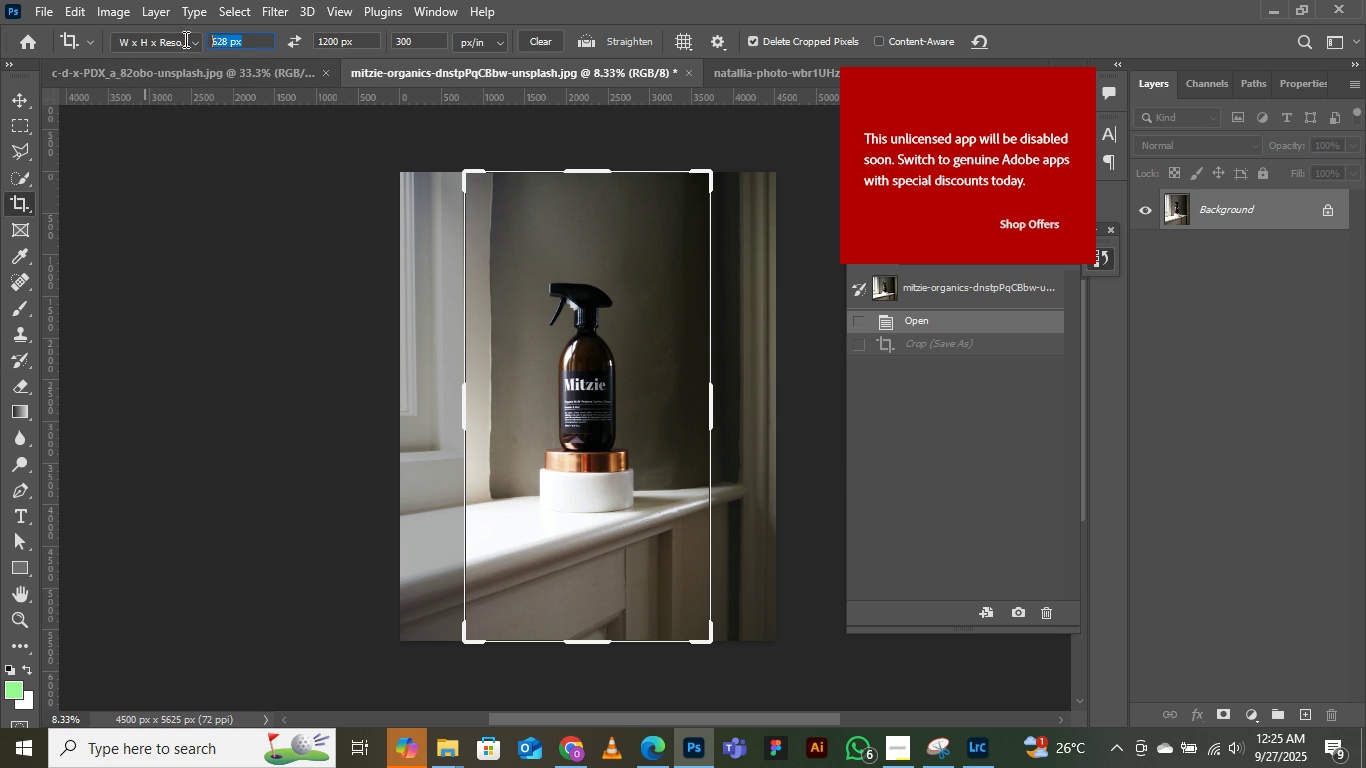 
type(1080)
key(Tab)
type(1080)
key(Tab)
key(Tab)
 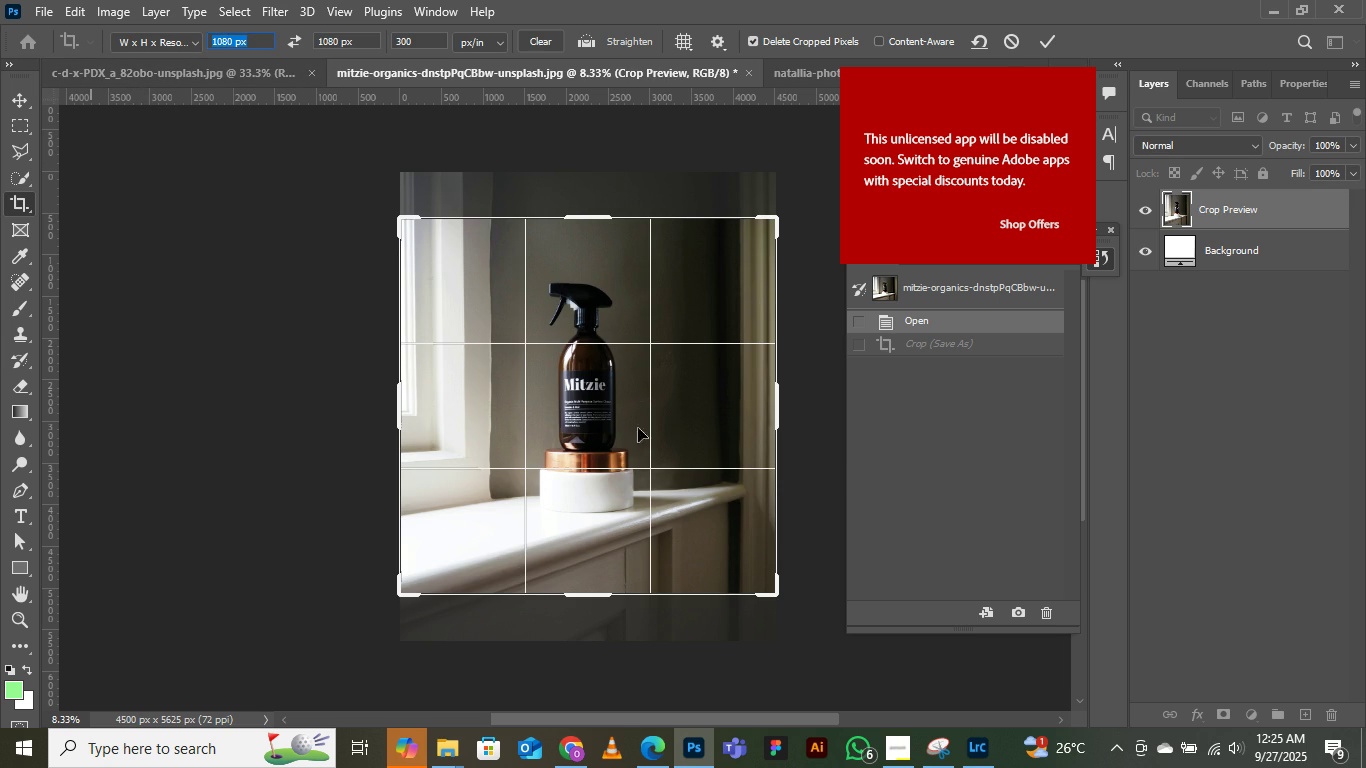 
left_click([646, 378])
 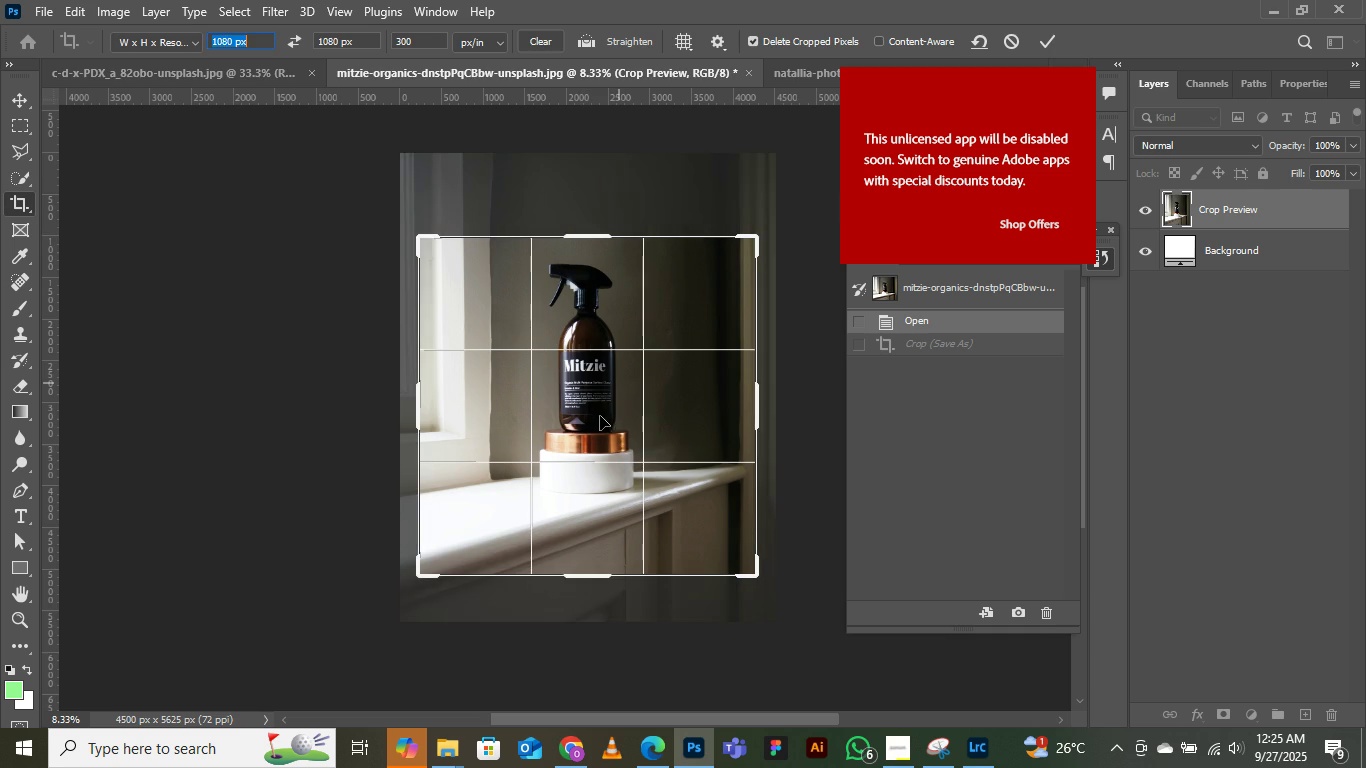 
wait(5.19)
 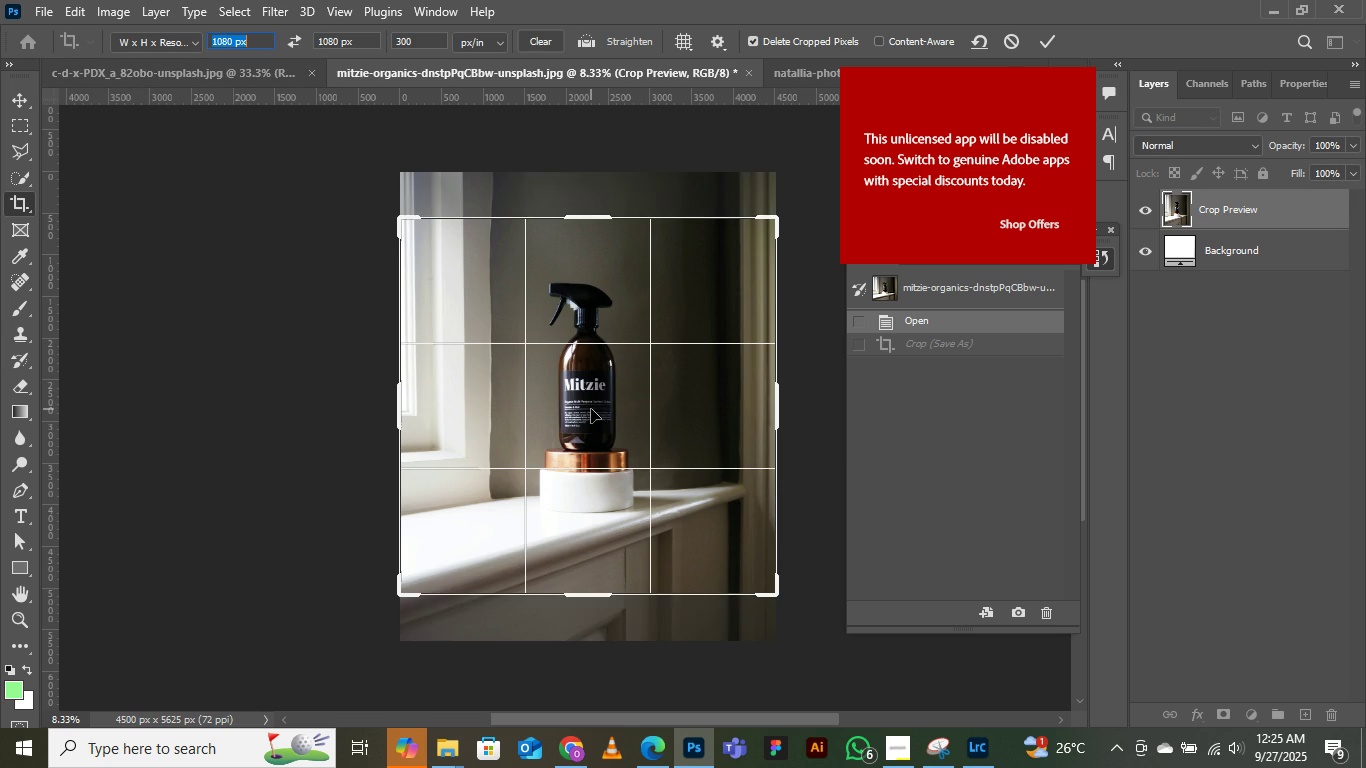 
double_click([599, 438])
 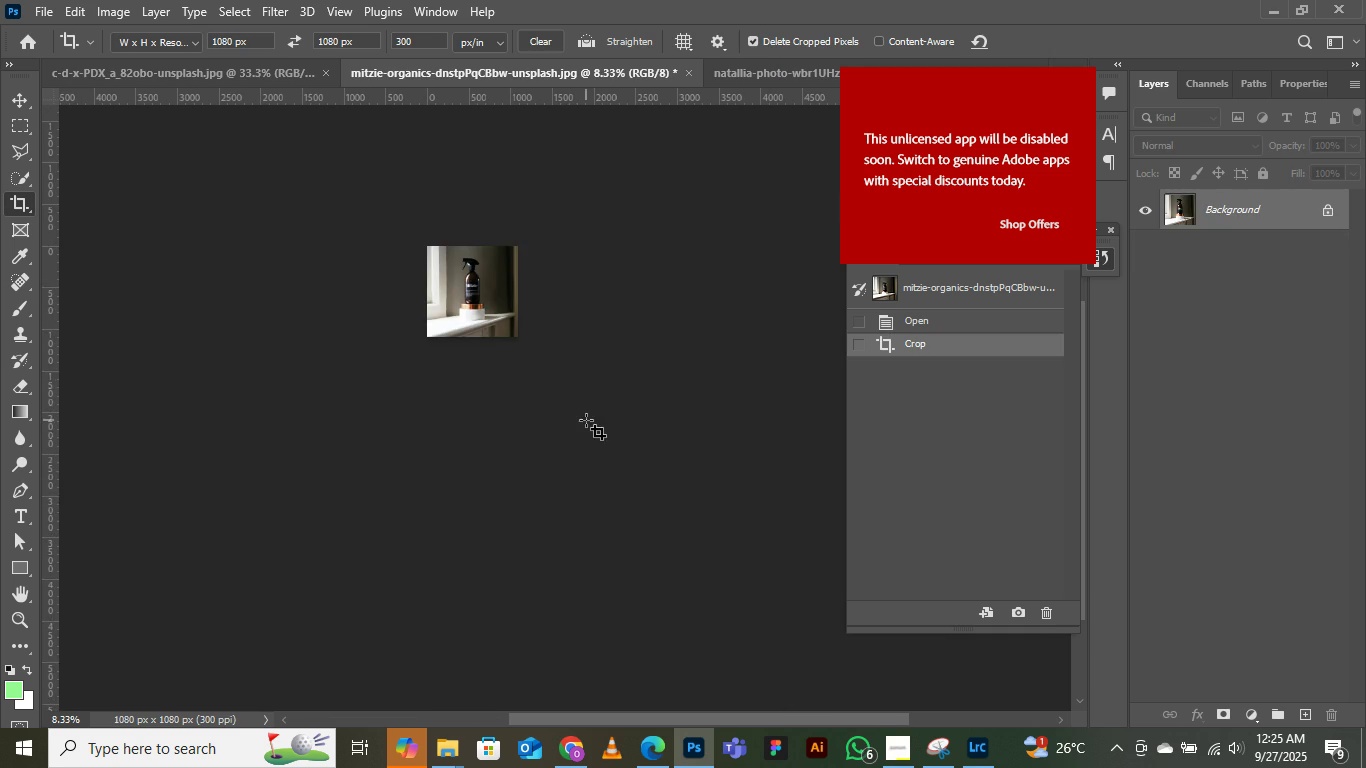 
scroll: coordinate [569, 413], scroll_direction: up, amount: 6.0